 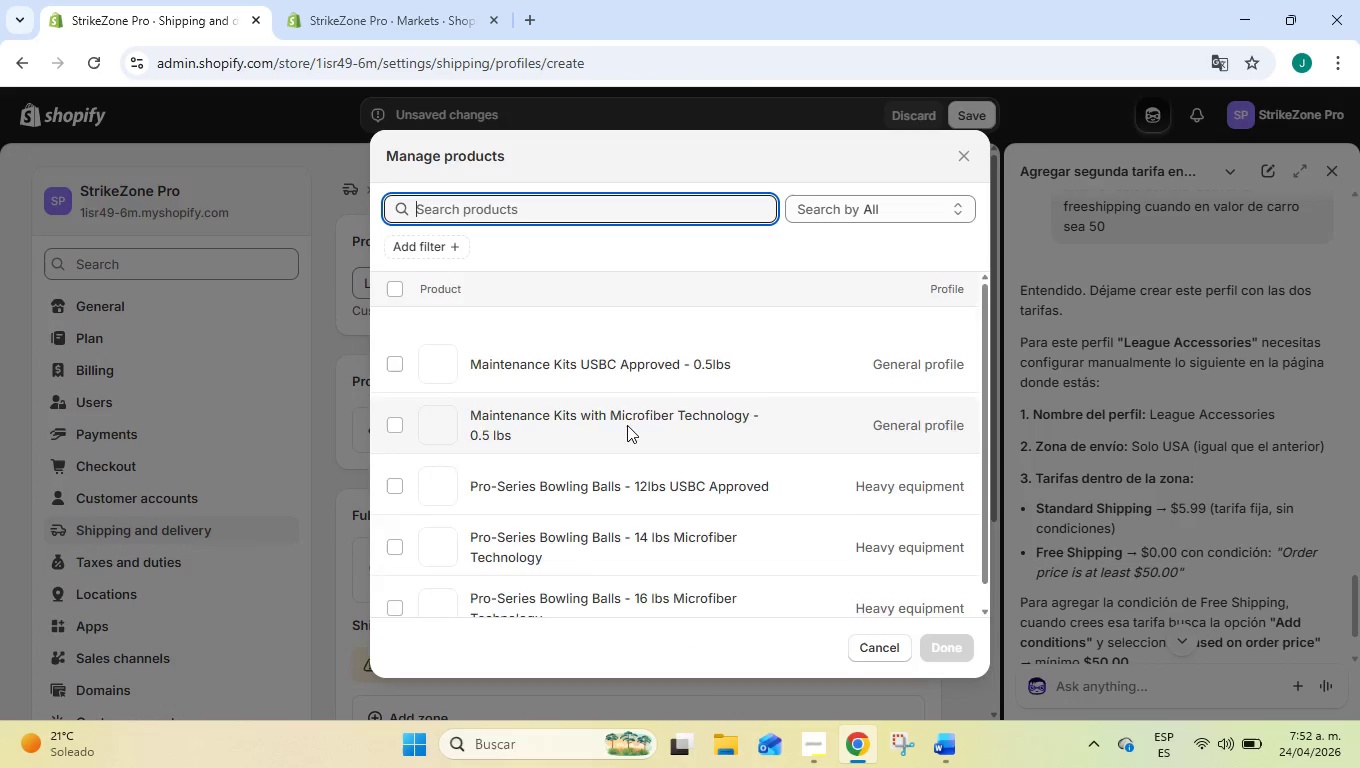 
double_click([389, 394])
 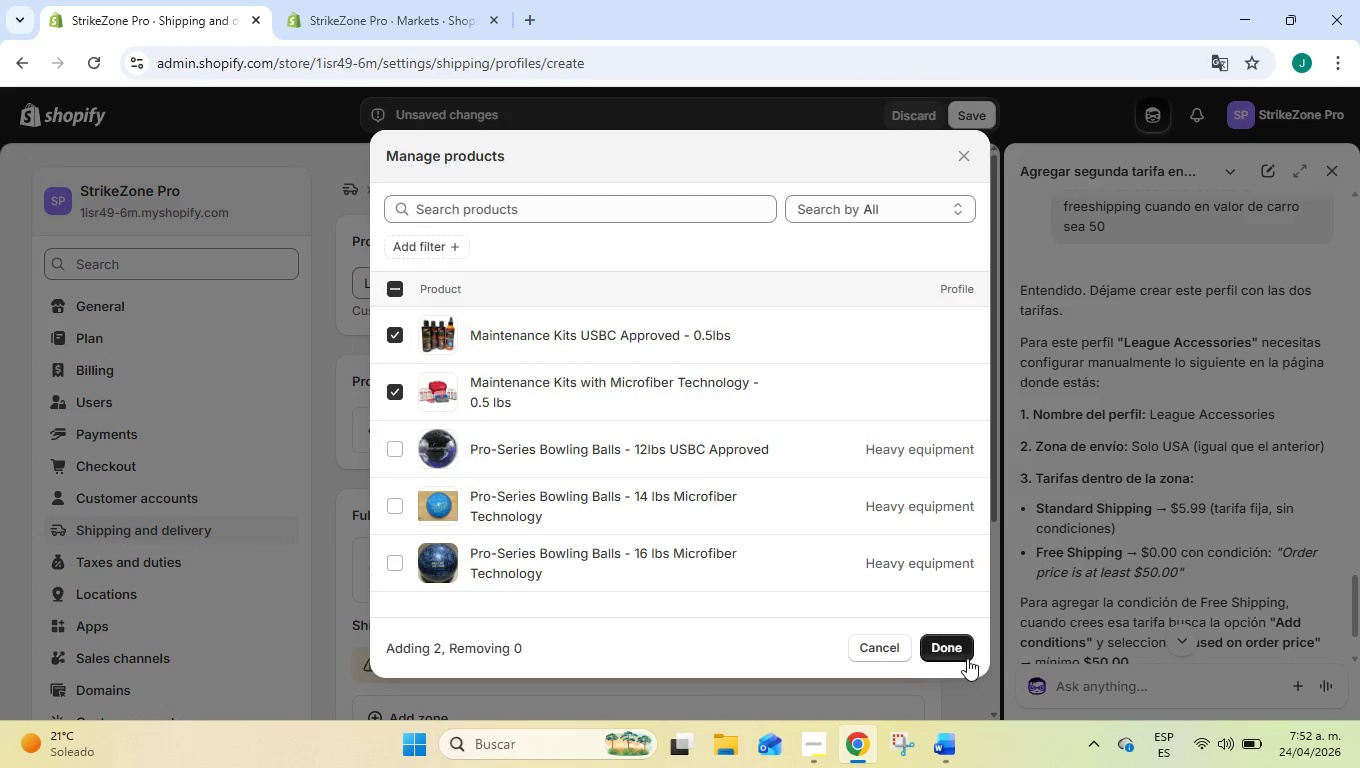 
left_click([956, 638])
 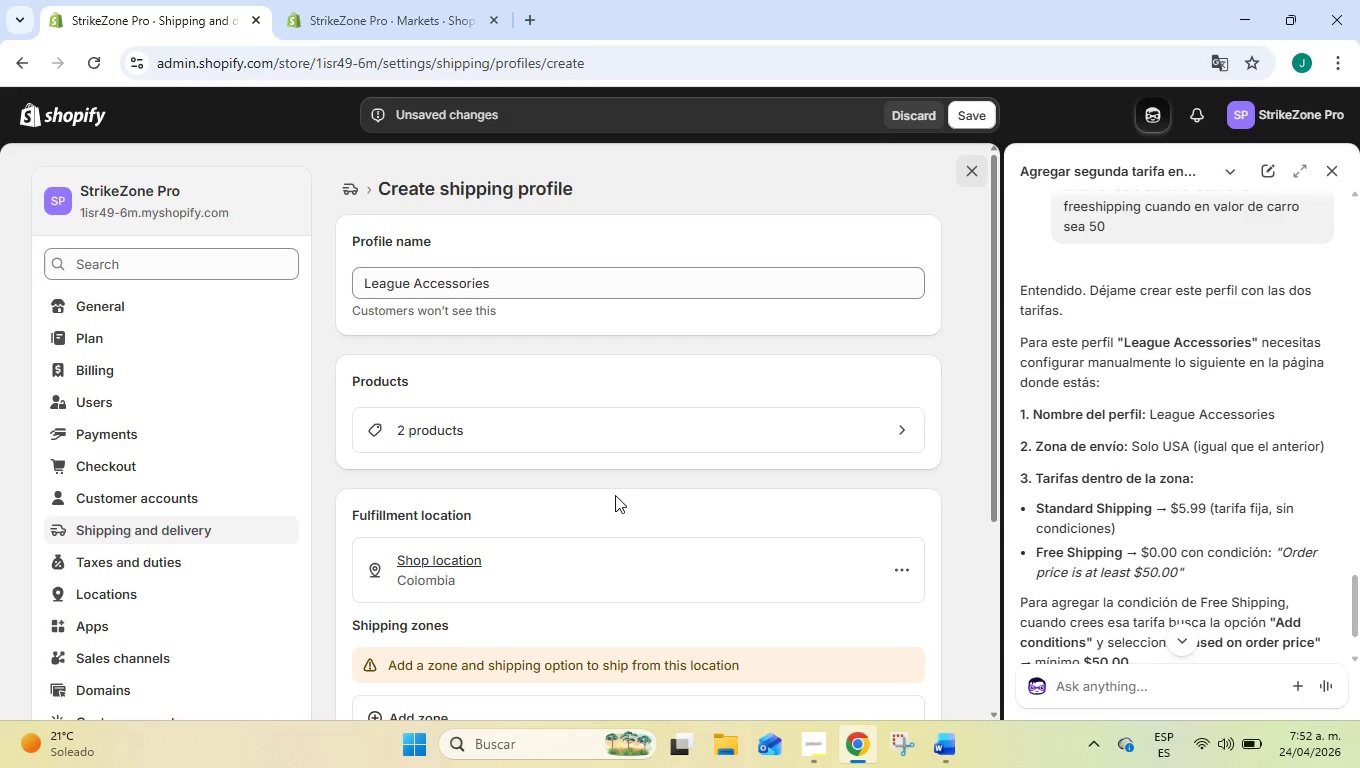 
scroll: coordinate [605, 495], scroll_direction: down, amount: 4.0
 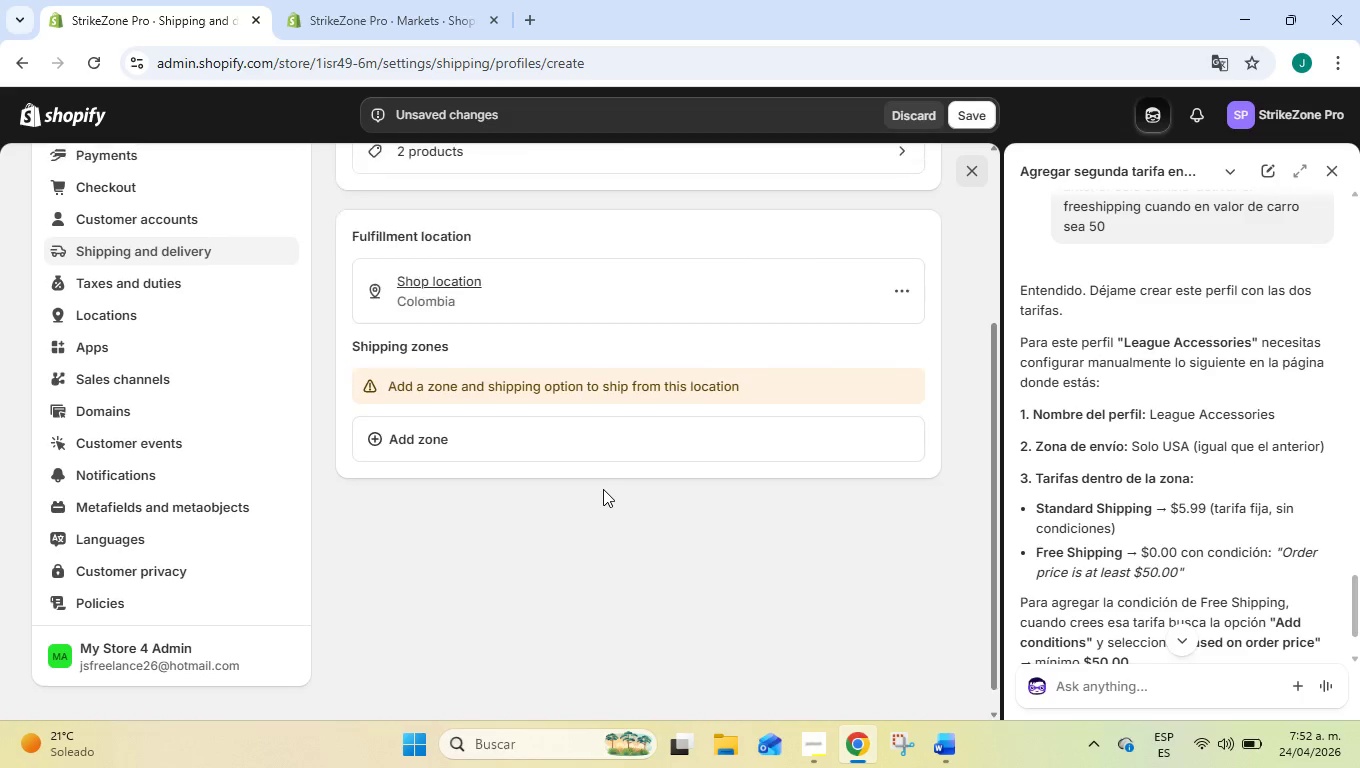 
scroll: coordinate [603, 489], scroll_direction: up, amount: 5.0
 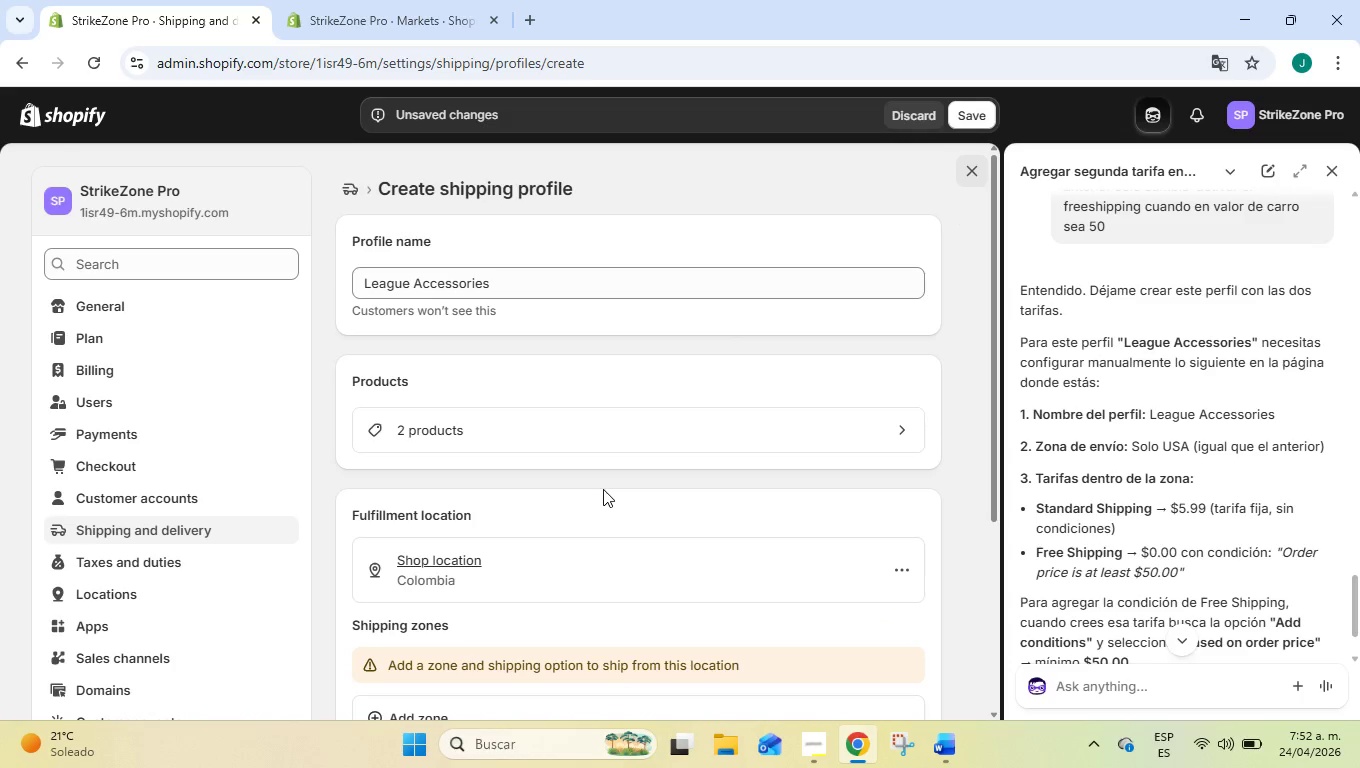 
scroll: coordinate [603, 489], scroll_direction: down, amount: 3.0
 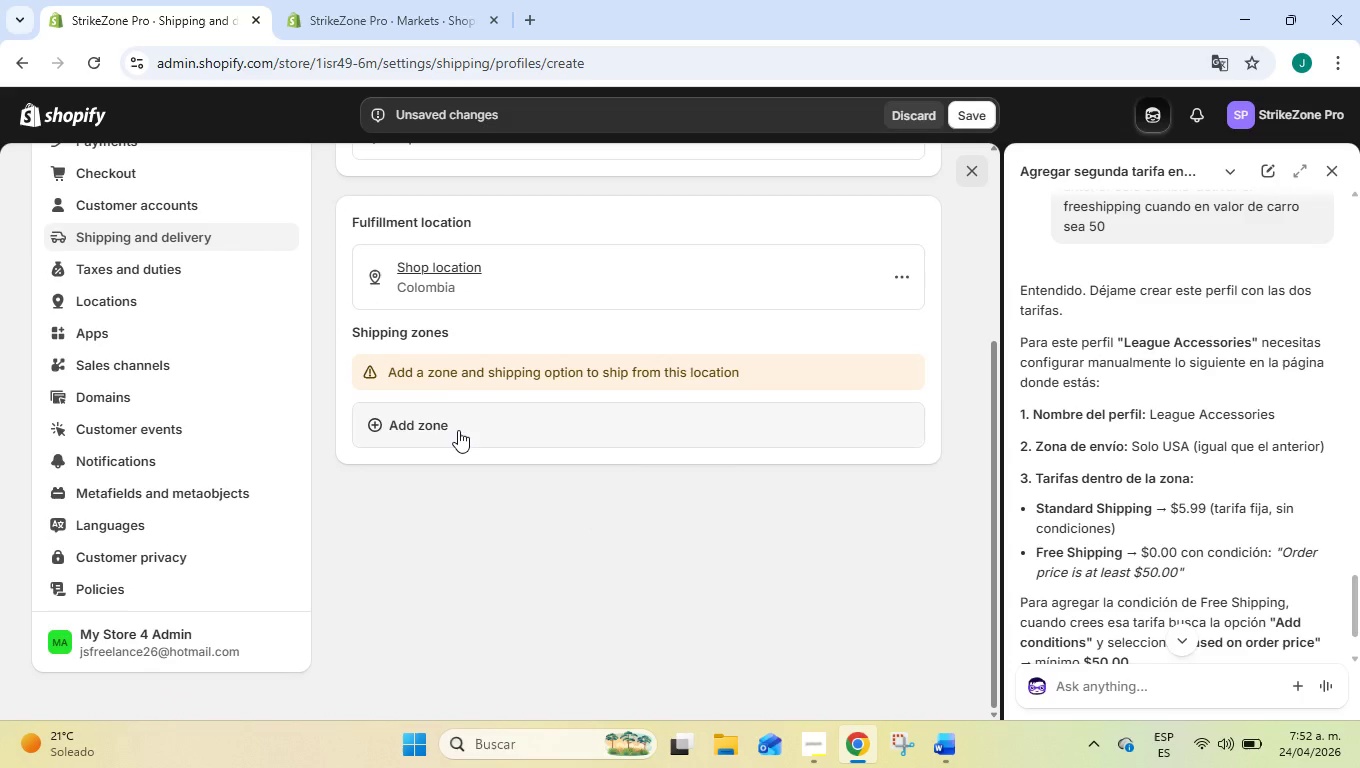 
left_click([458, 430])
 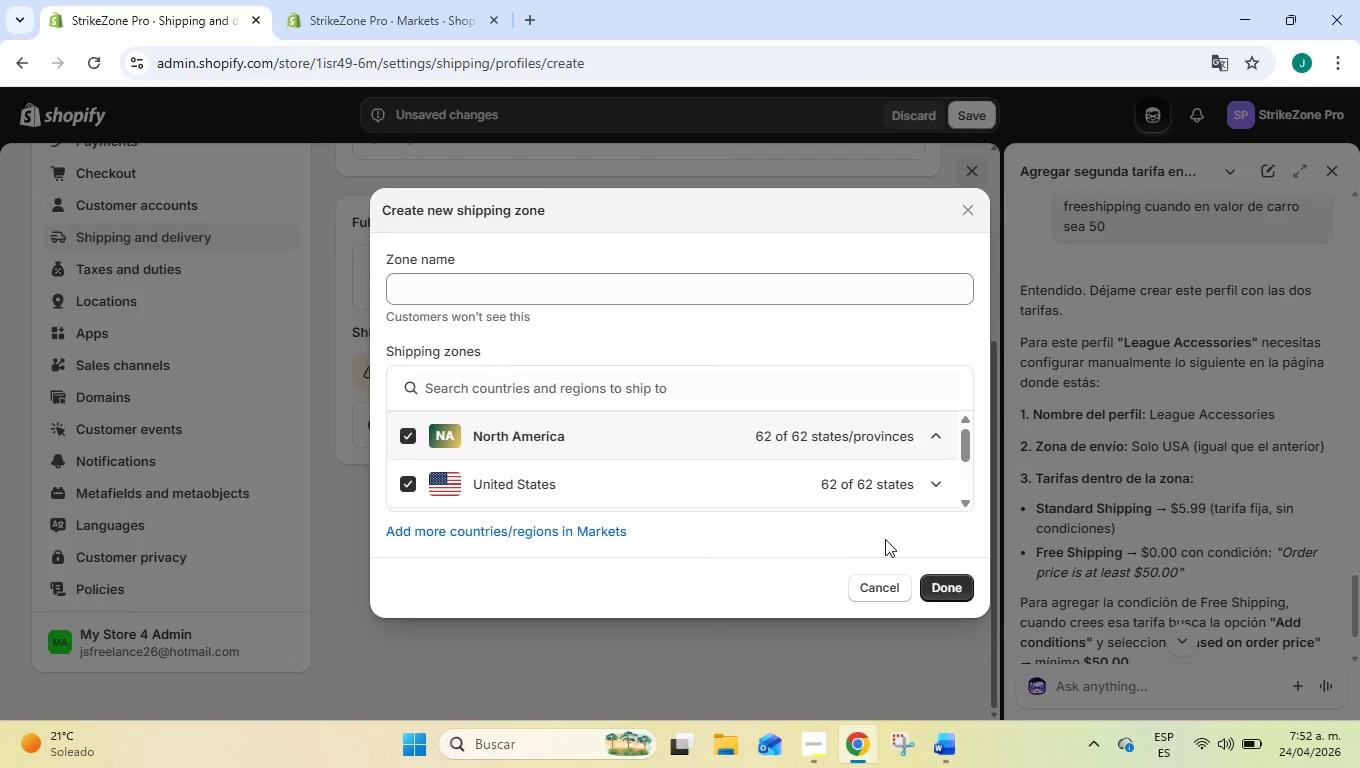 
wait(6.44)
 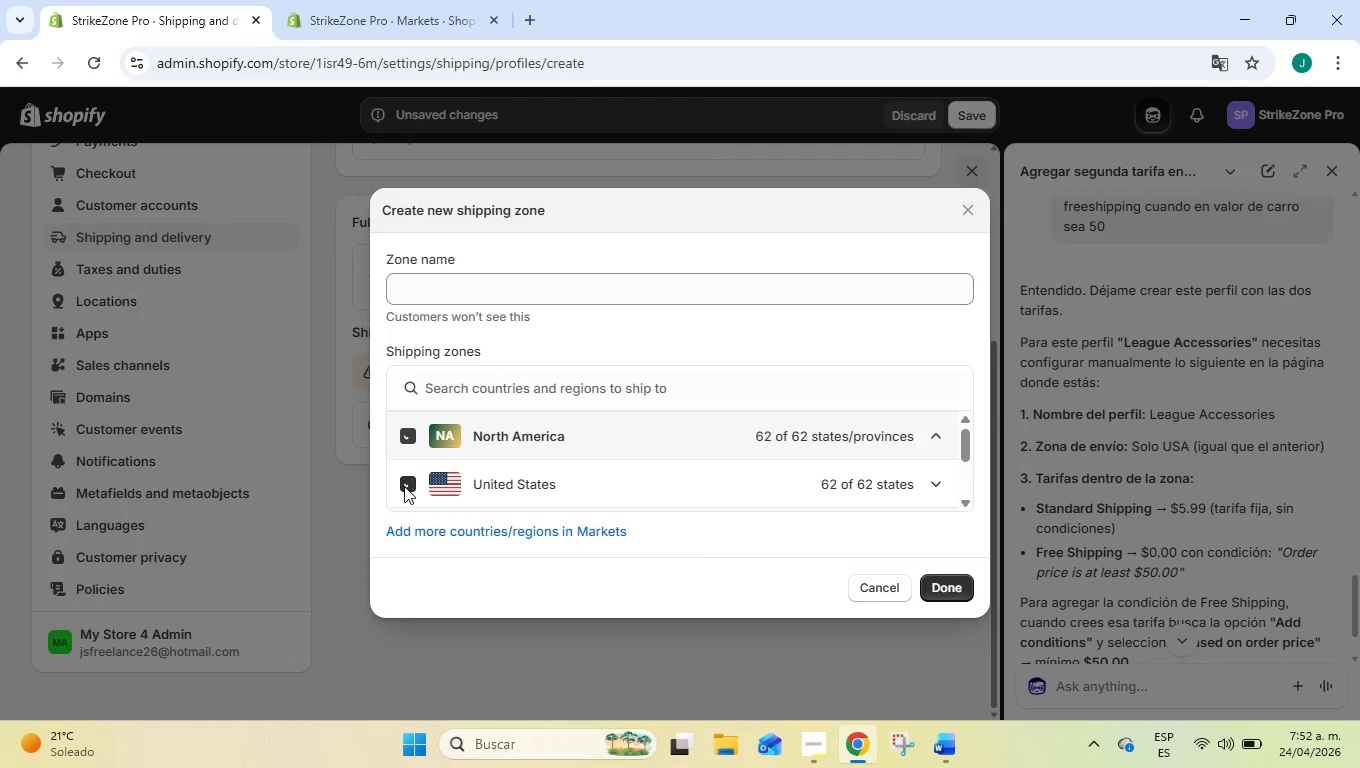 
left_click([512, 296])